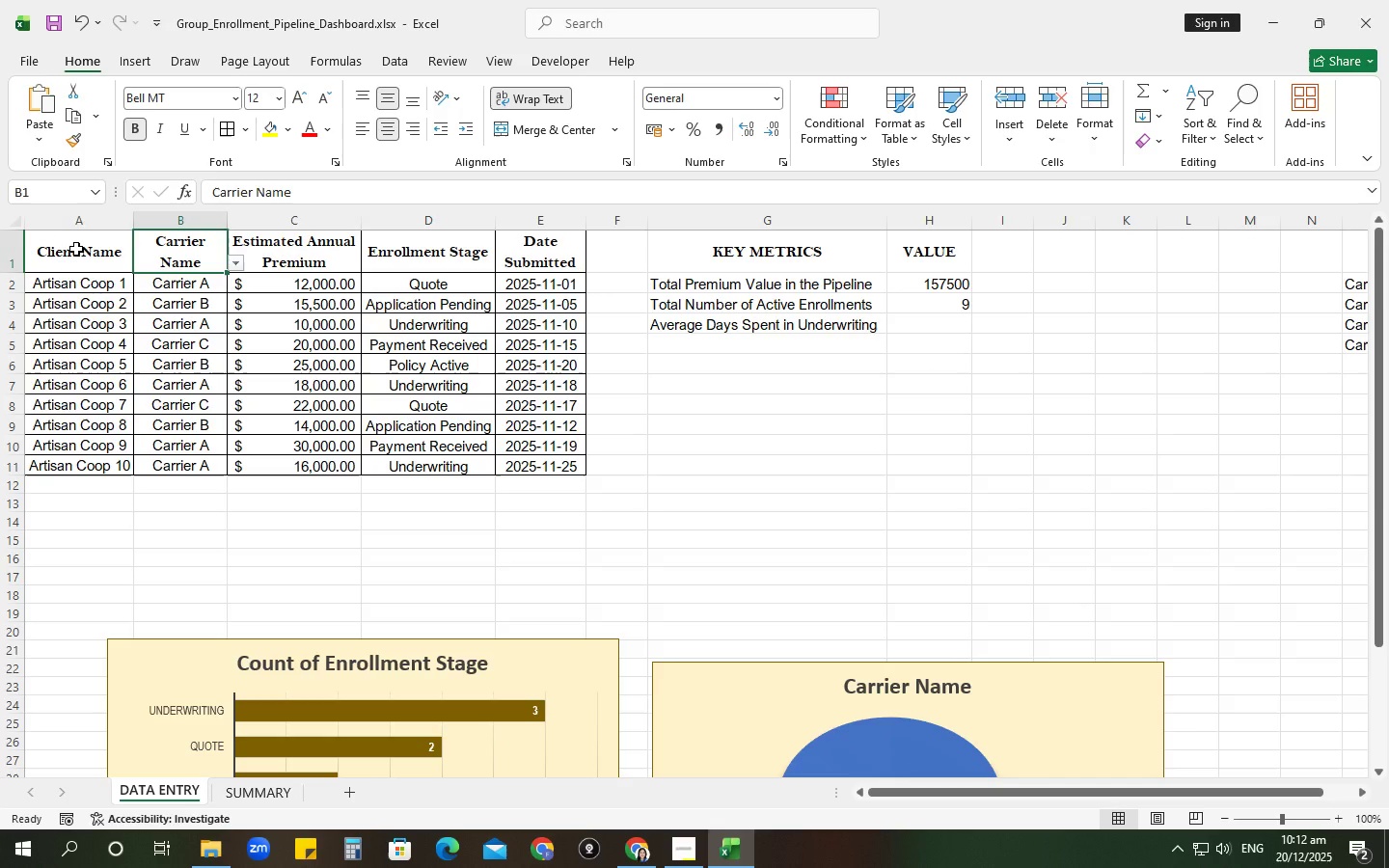 
left_click_drag(start_coordinate=[76, 249], to_coordinate=[513, 269])
 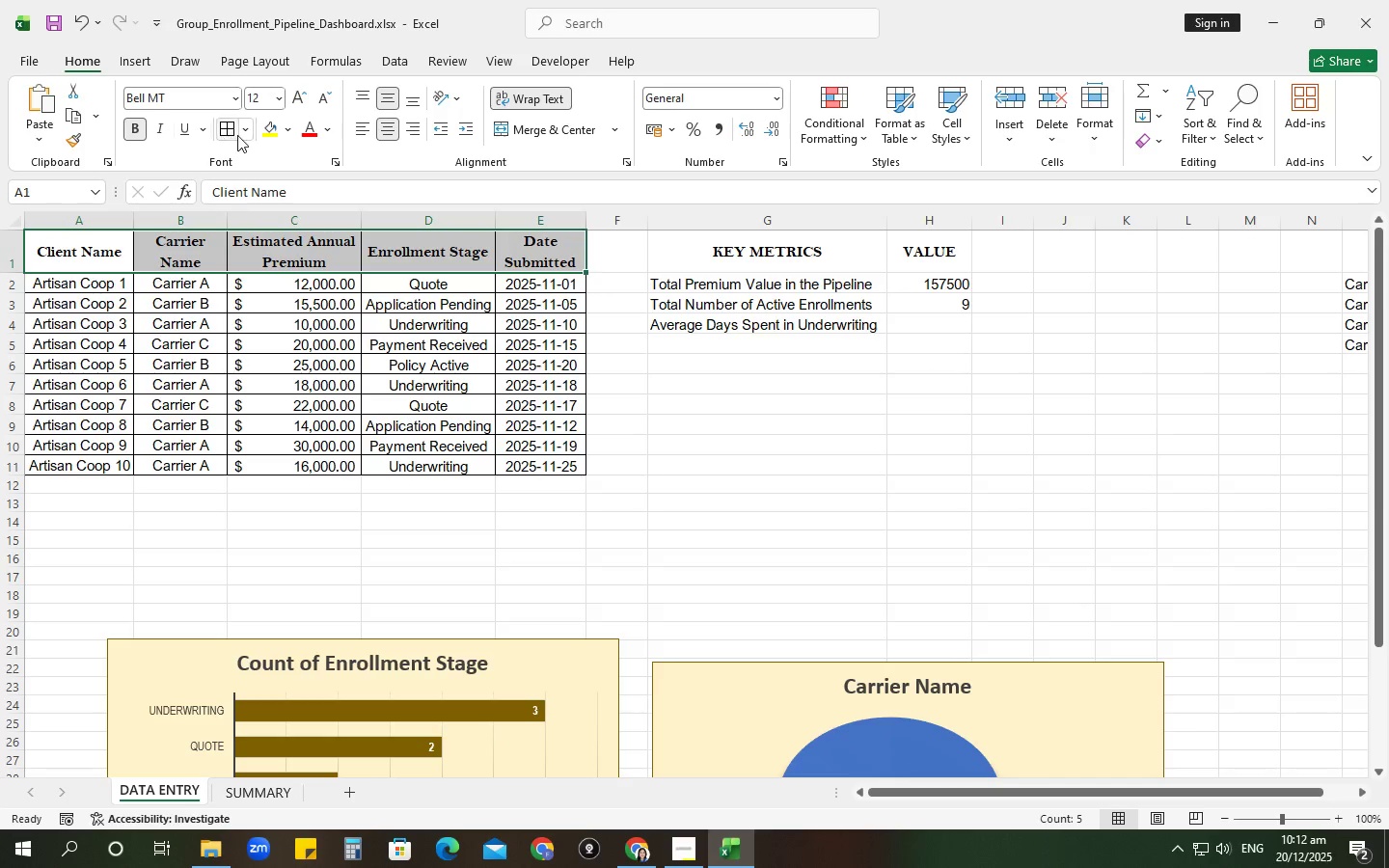 
left_click([242, 135])
 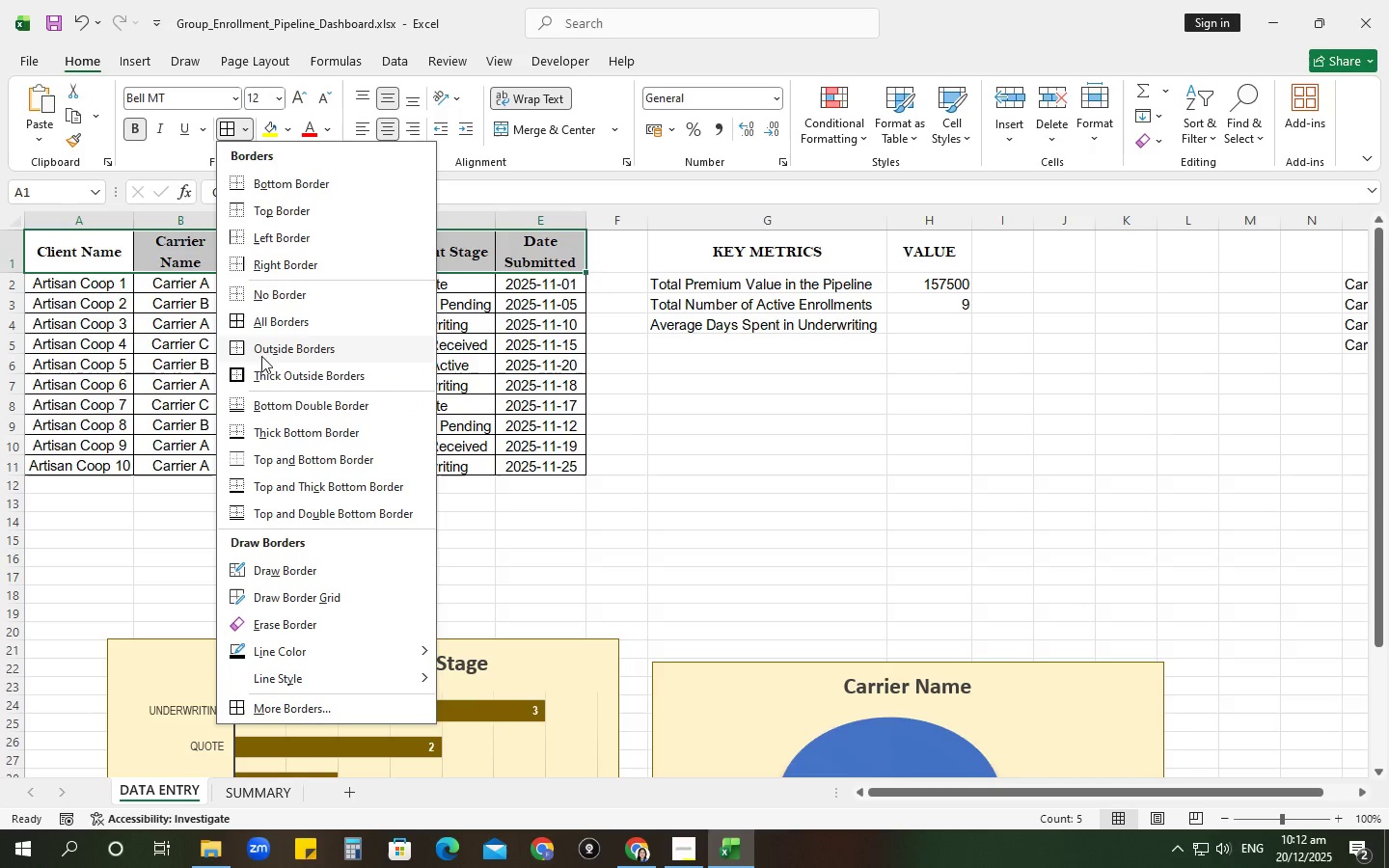 
left_click([264, 371])
 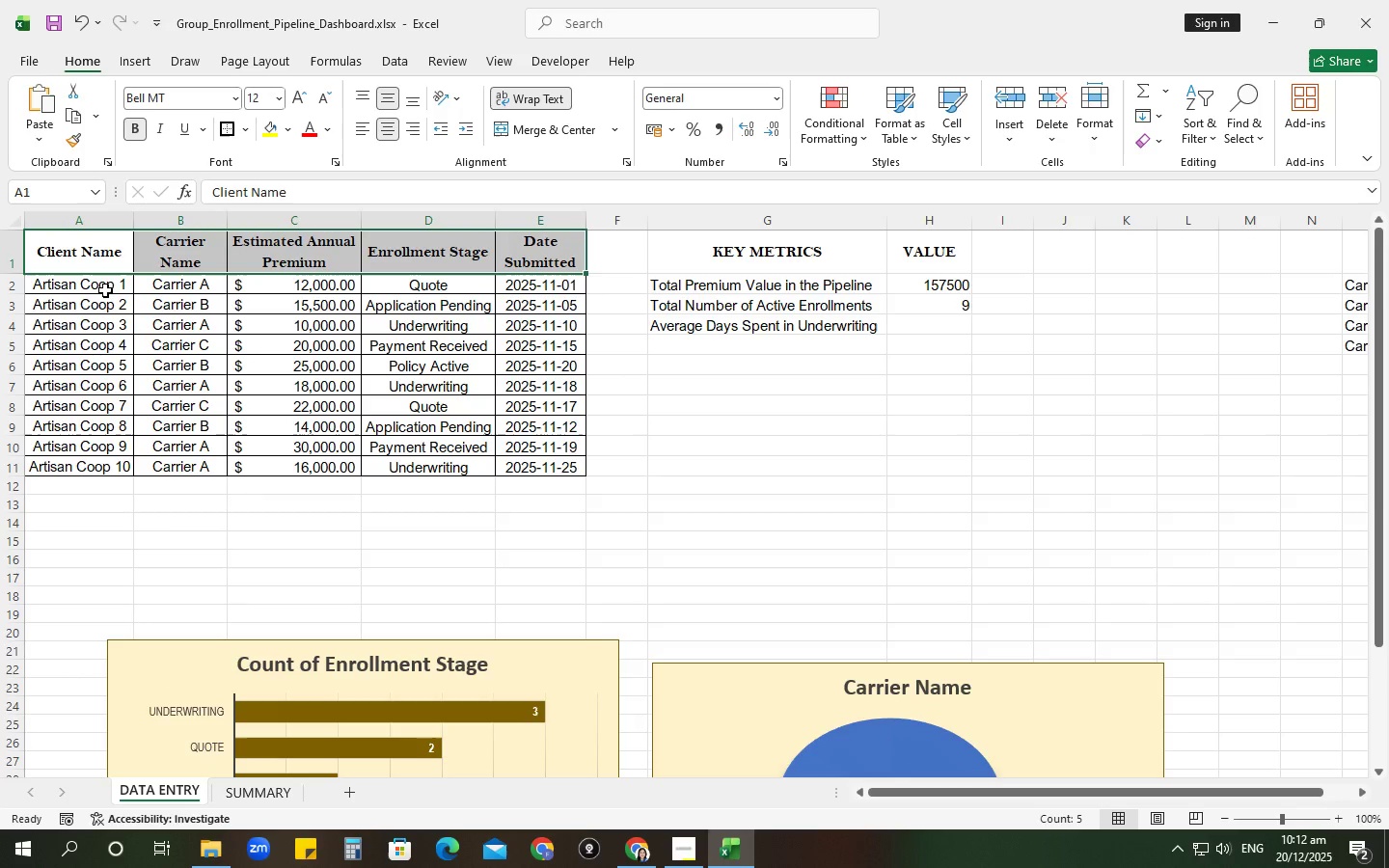 
left_click_drag(start_coordinate=[101, 285], to_coordinate=[536, 457])
 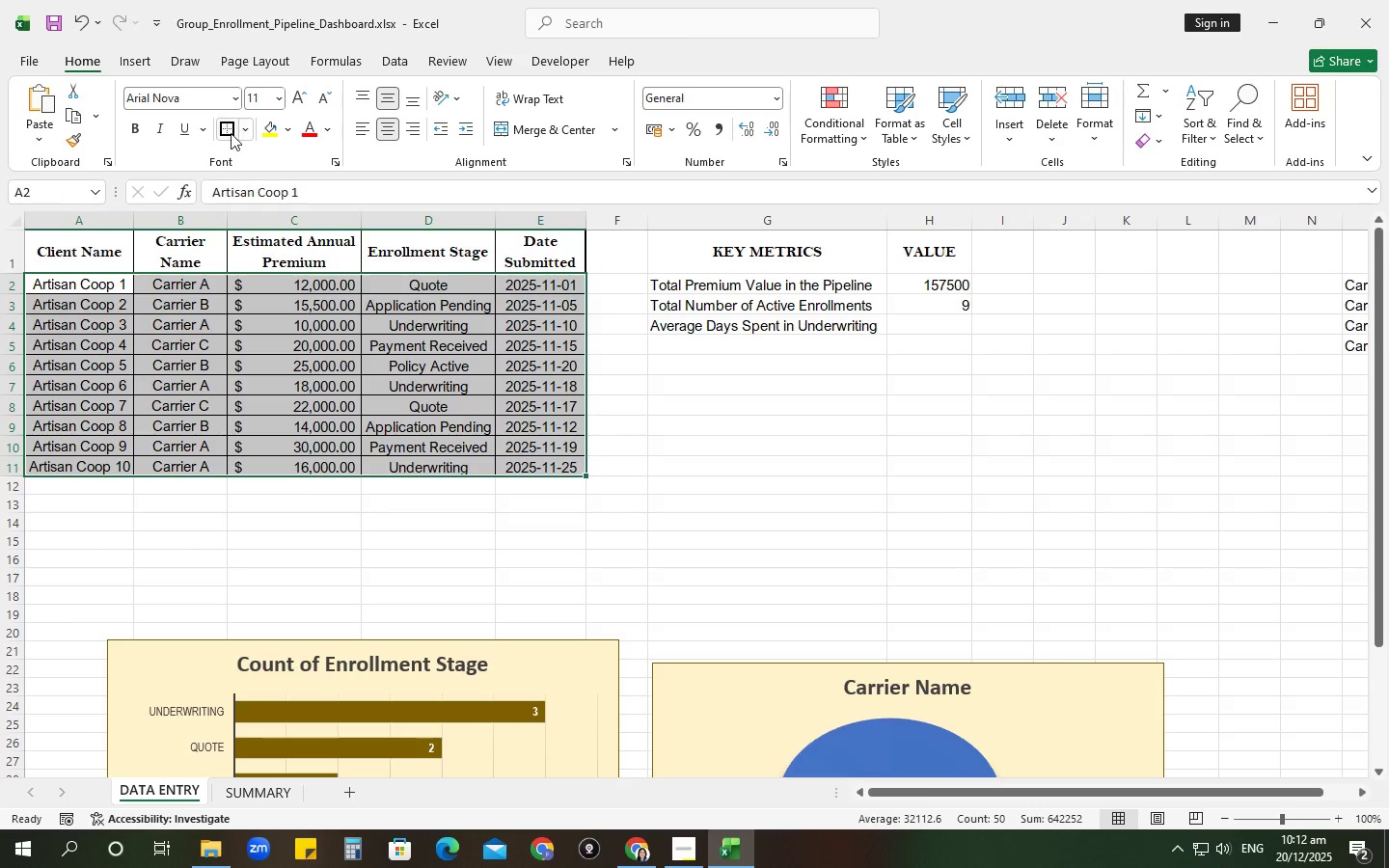 
left_click([230, 132])
 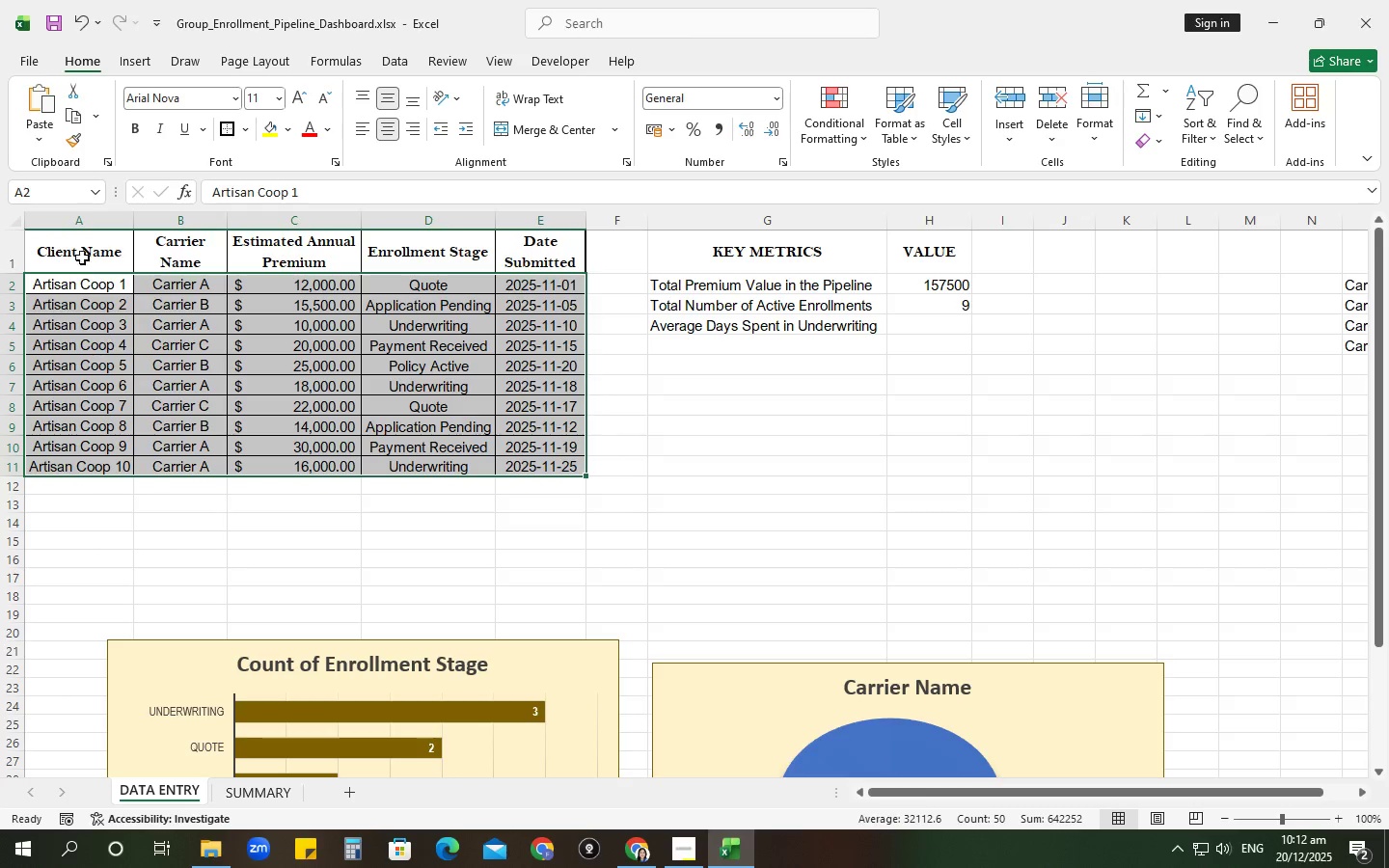 
left_click_drag(start_coordinate=[80, 249], to_coordinate=[110, 468])
 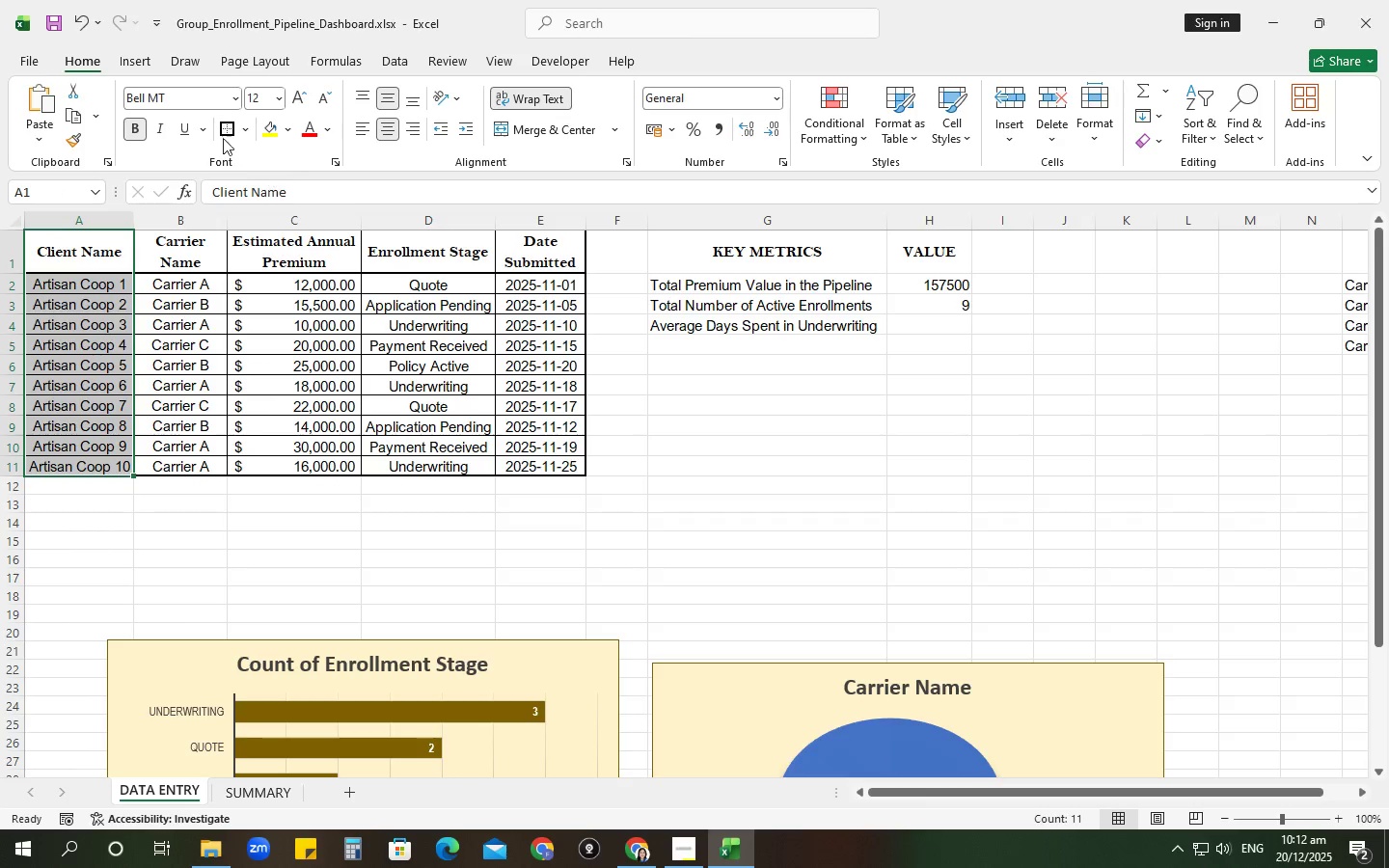 
left_click([226, 121])
 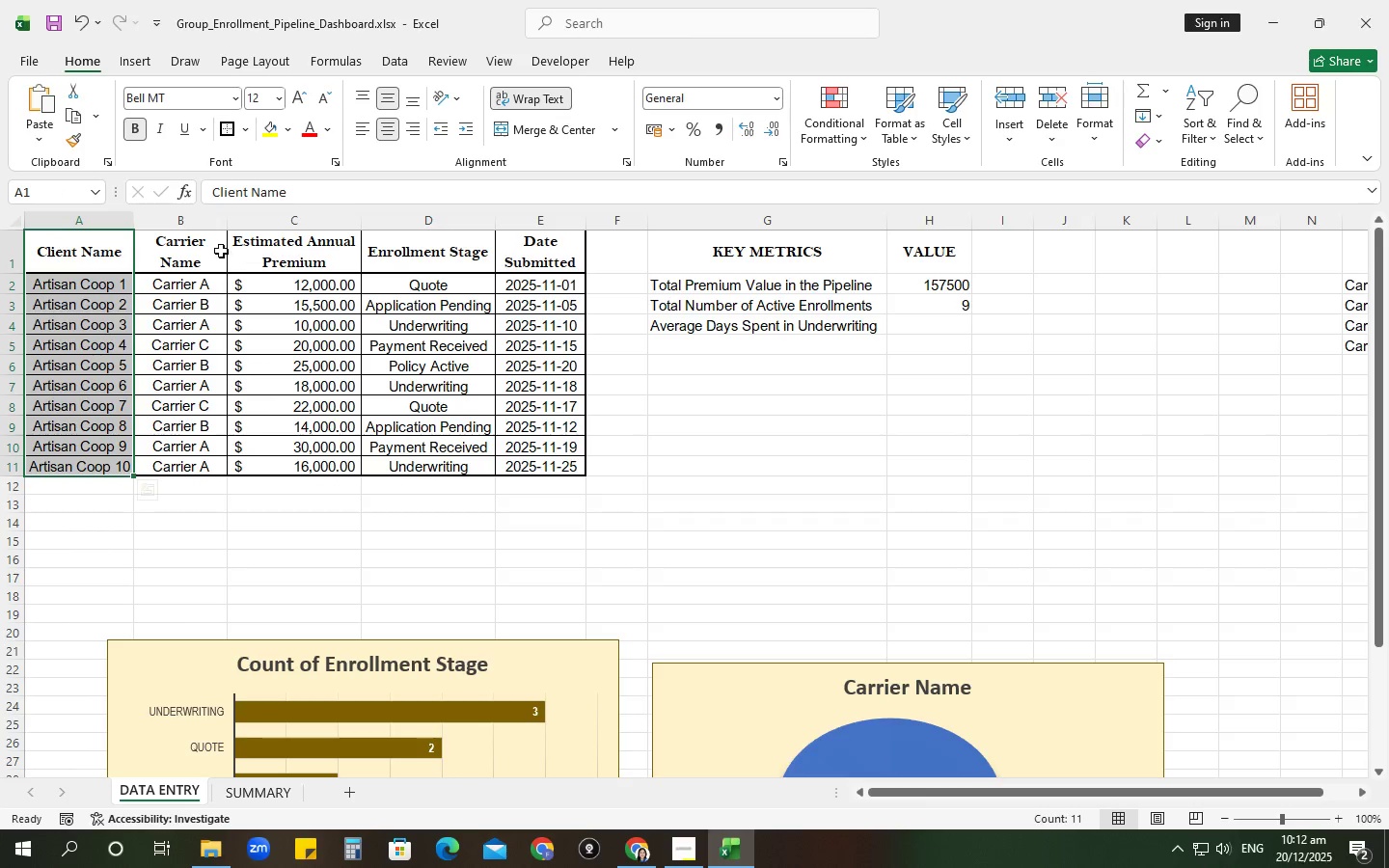 
left_click_drag(start_coordinate=[188, 233], to_coordinate=[206, 462])
 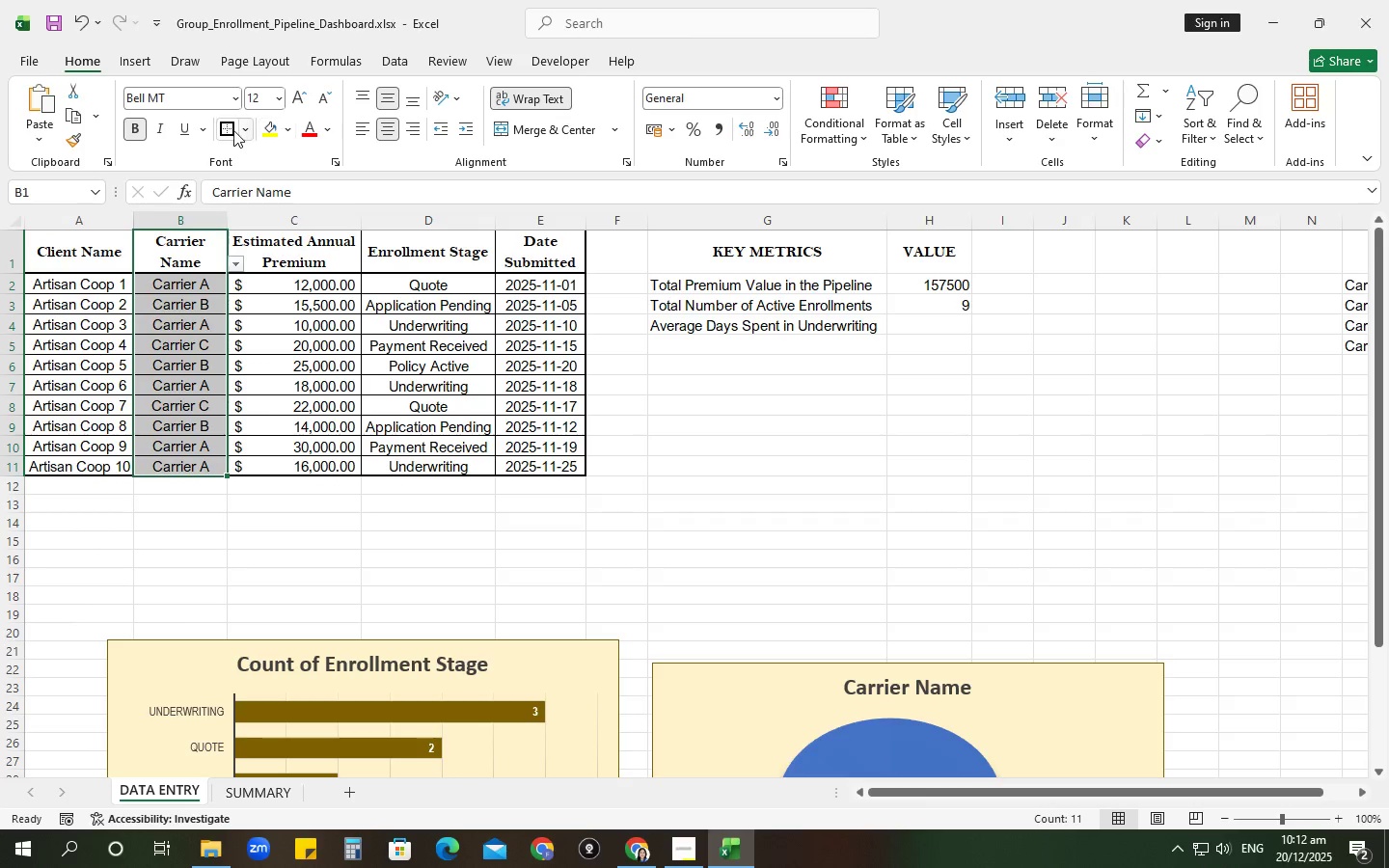 
left_click([225, 127])
 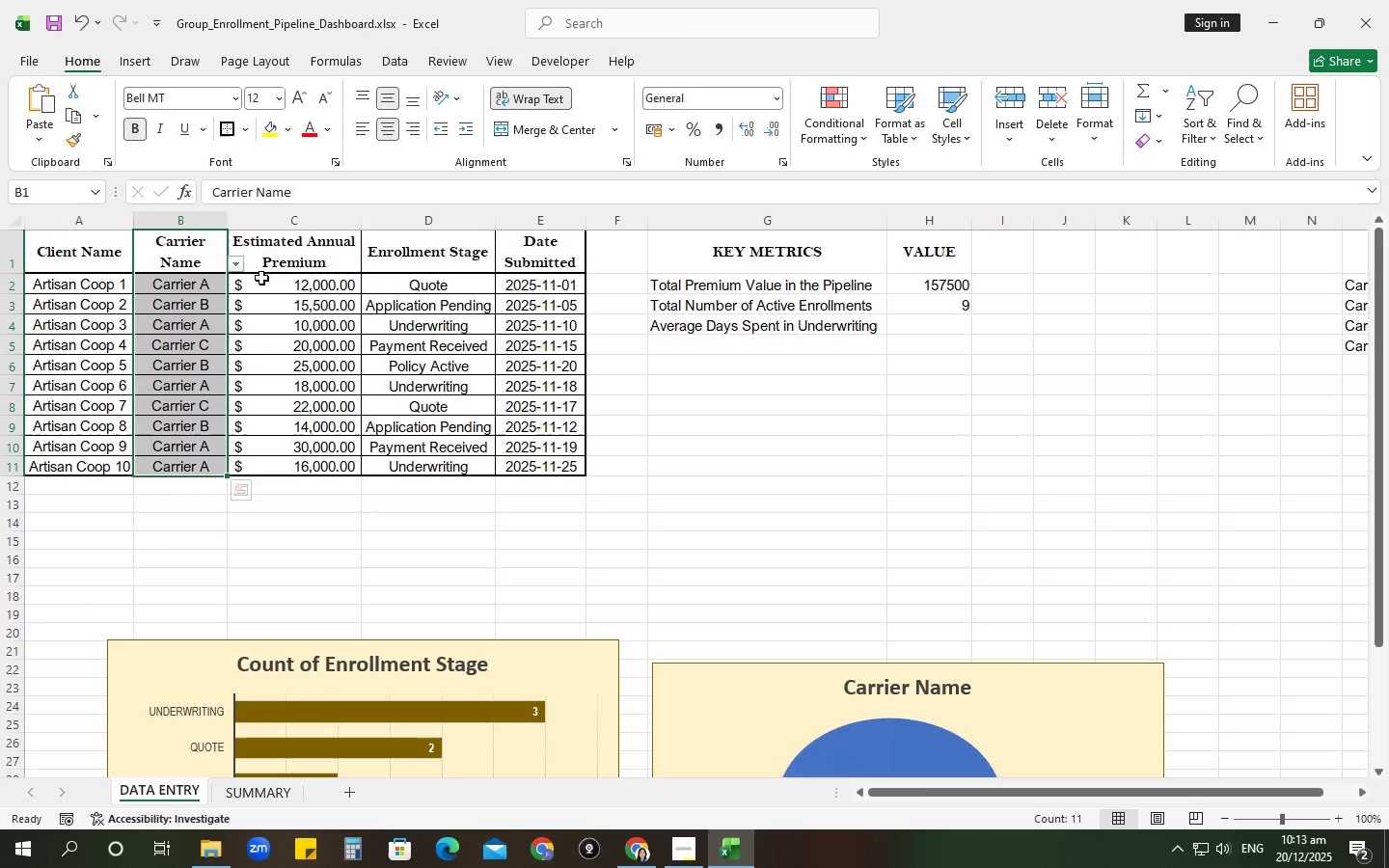 
left_click_drag(start_coordinate=[281, 245], to_coordinate=[323, 464])
 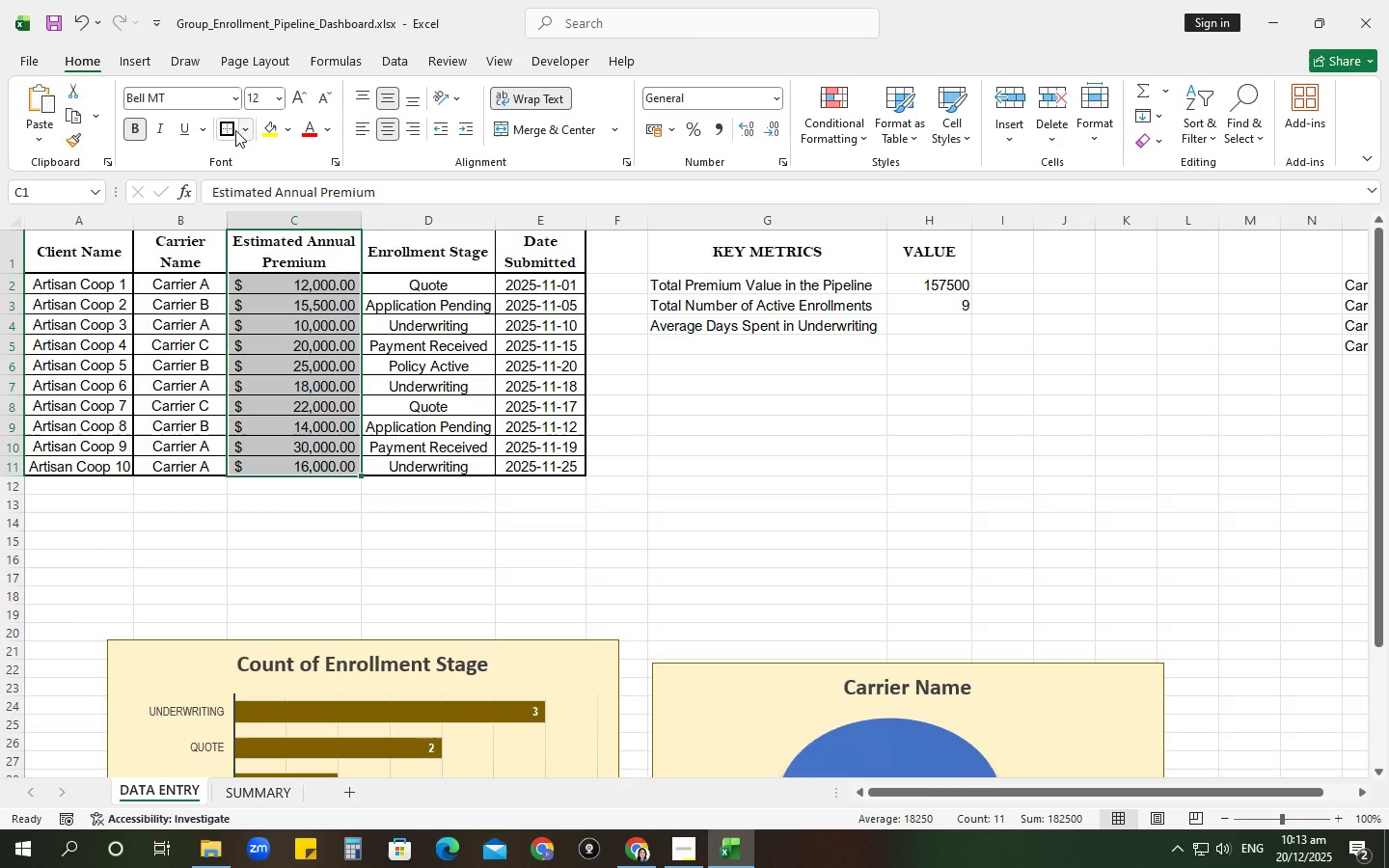 
left_click([231, 128])
 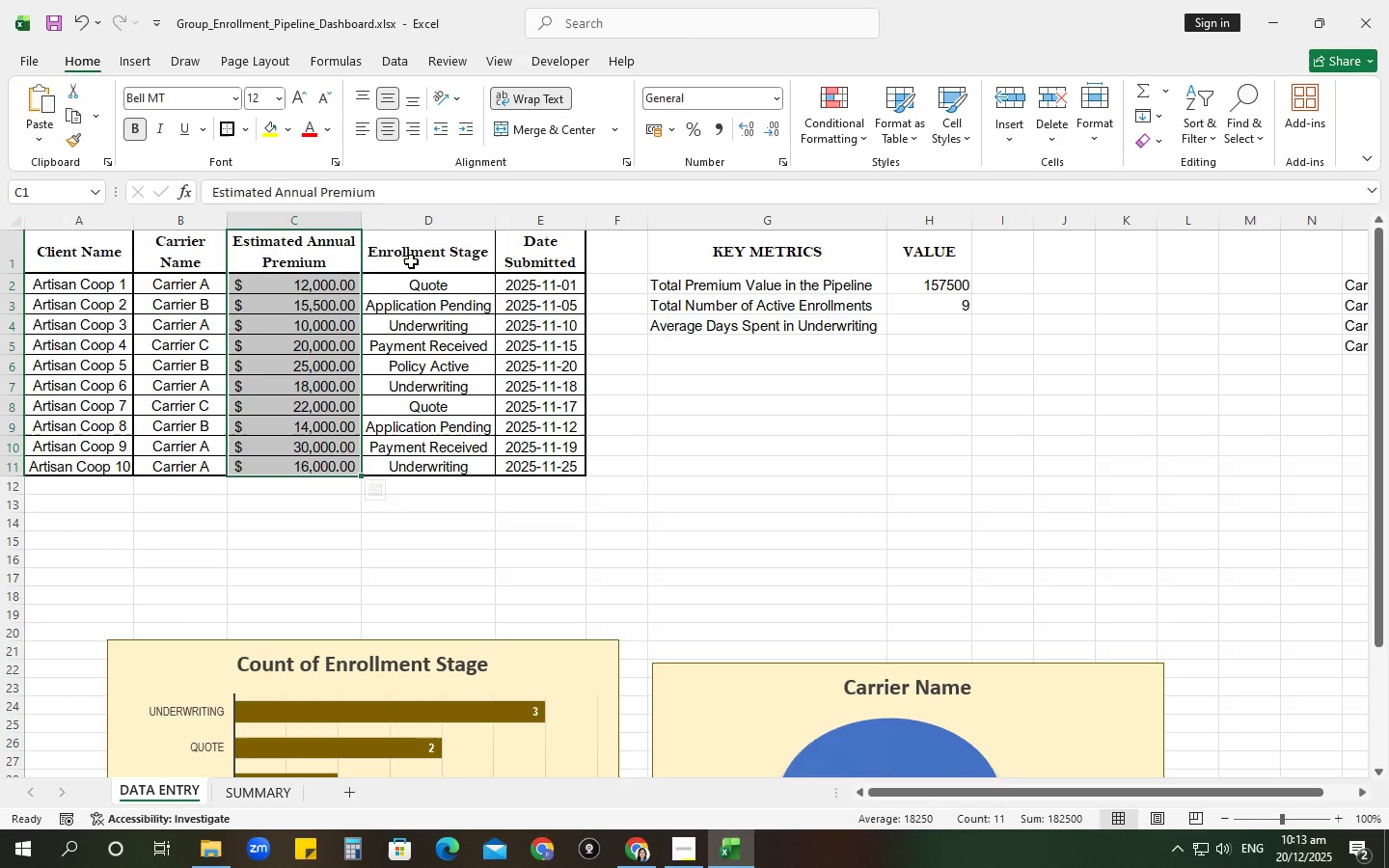 
left_click_drag(start_coordinate=[413, 261], to_coordinate=[446, 467])
 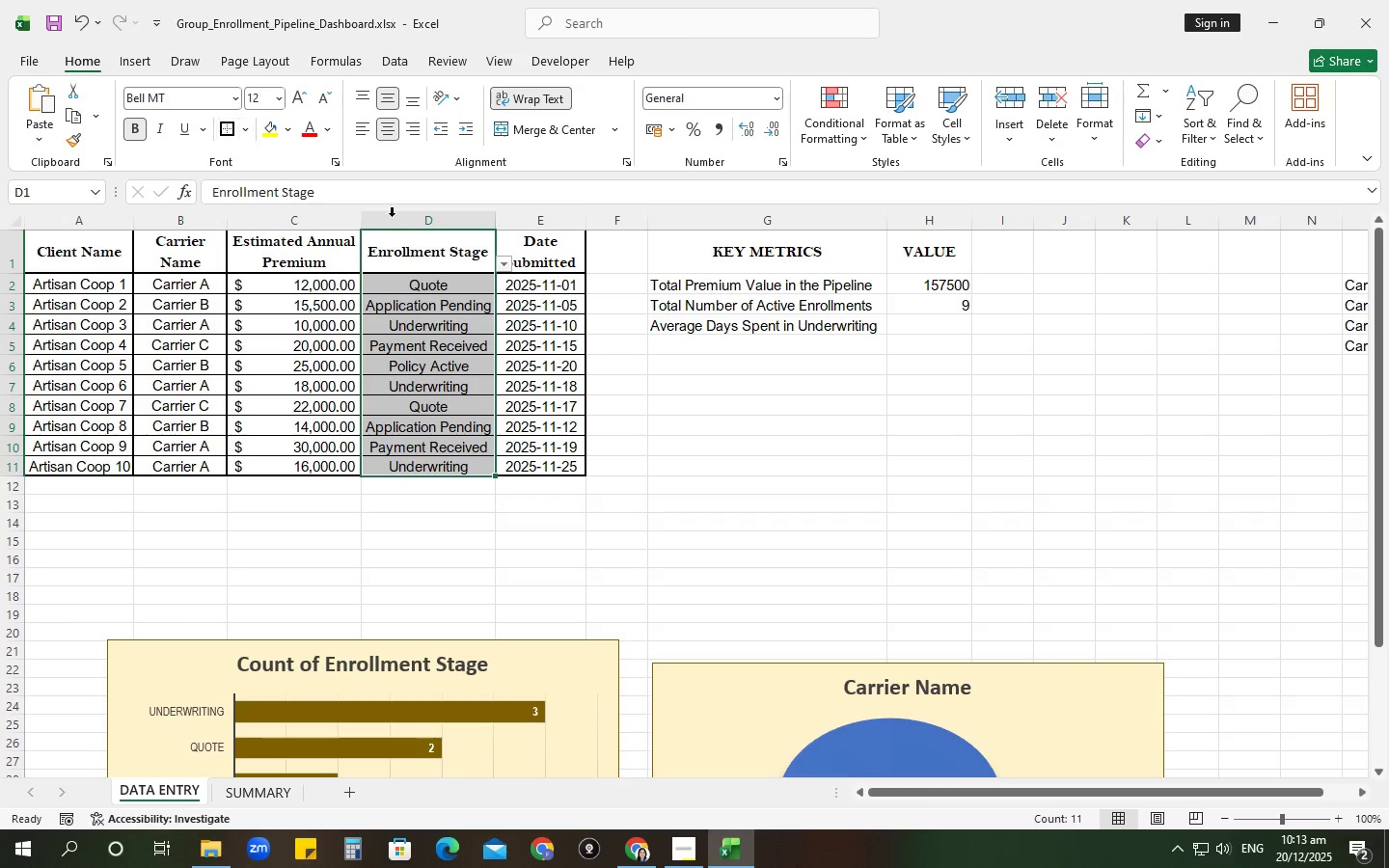 
left_click_drag(start_coordinate=[515, 260], to_coordinate=[556, 461])
 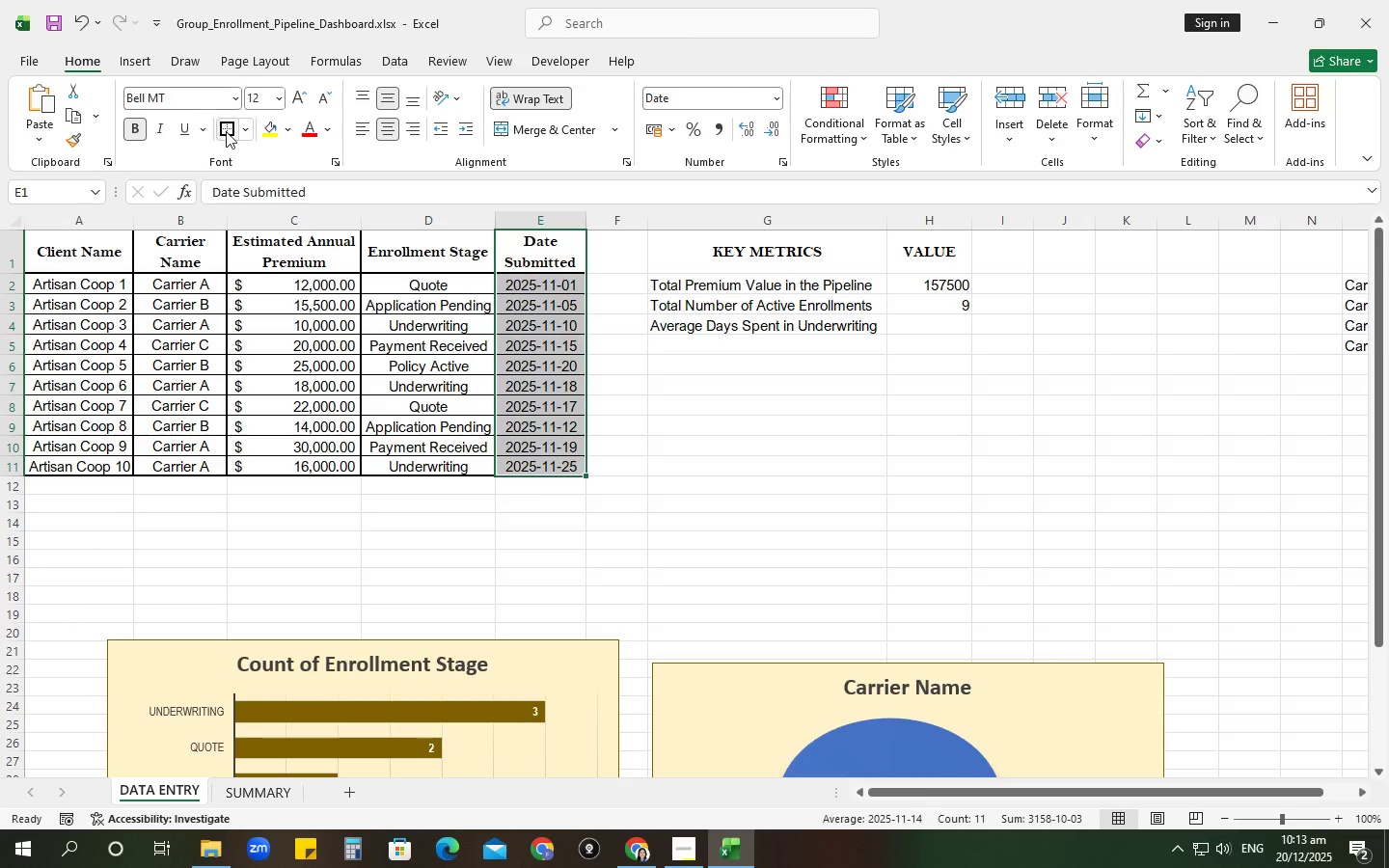 
left_click([228, 133])